 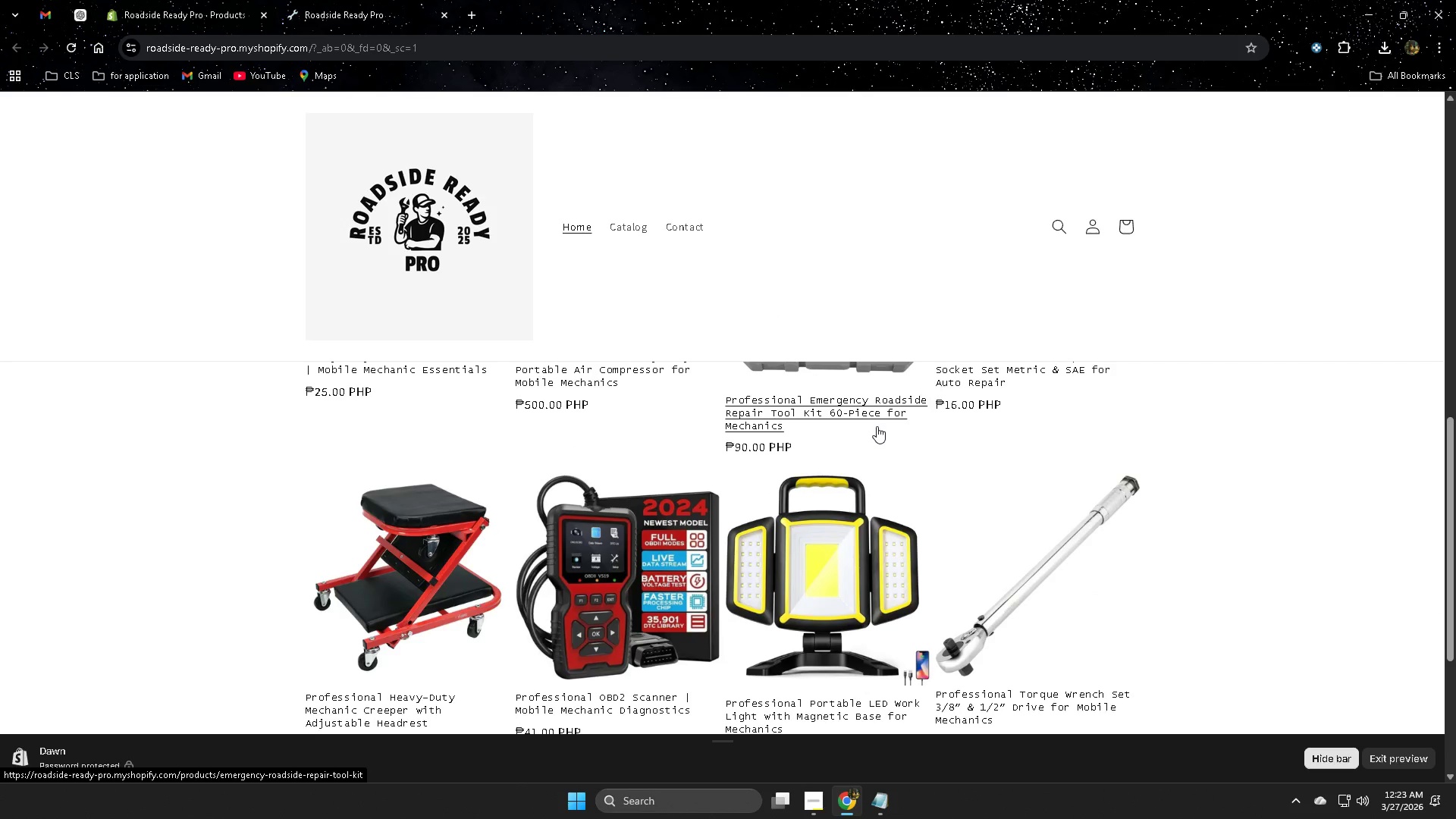 
scroll: coordinate [877, 426], scroll_direction: down, amount: 4.0
 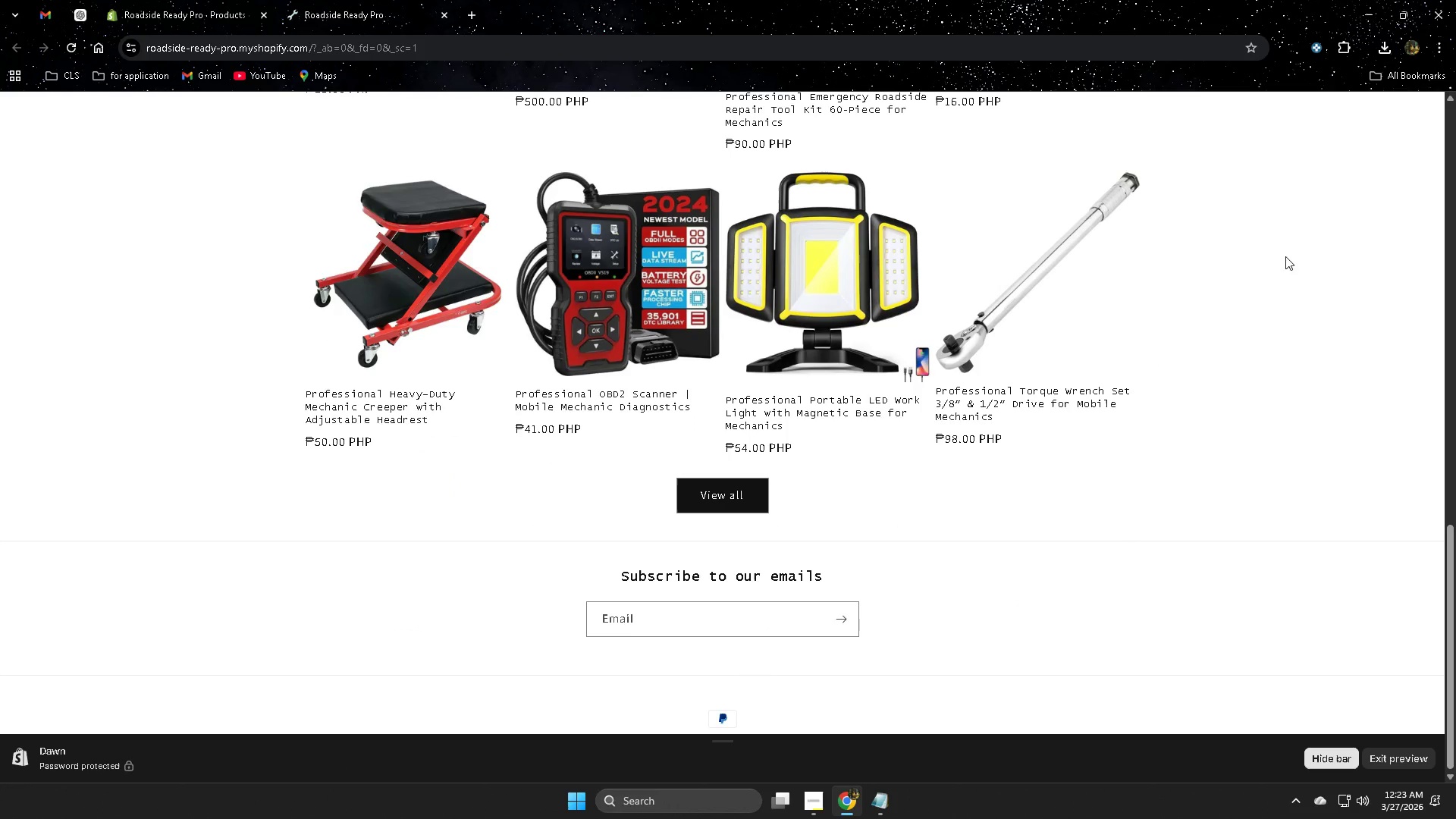 
wait(9.12)
 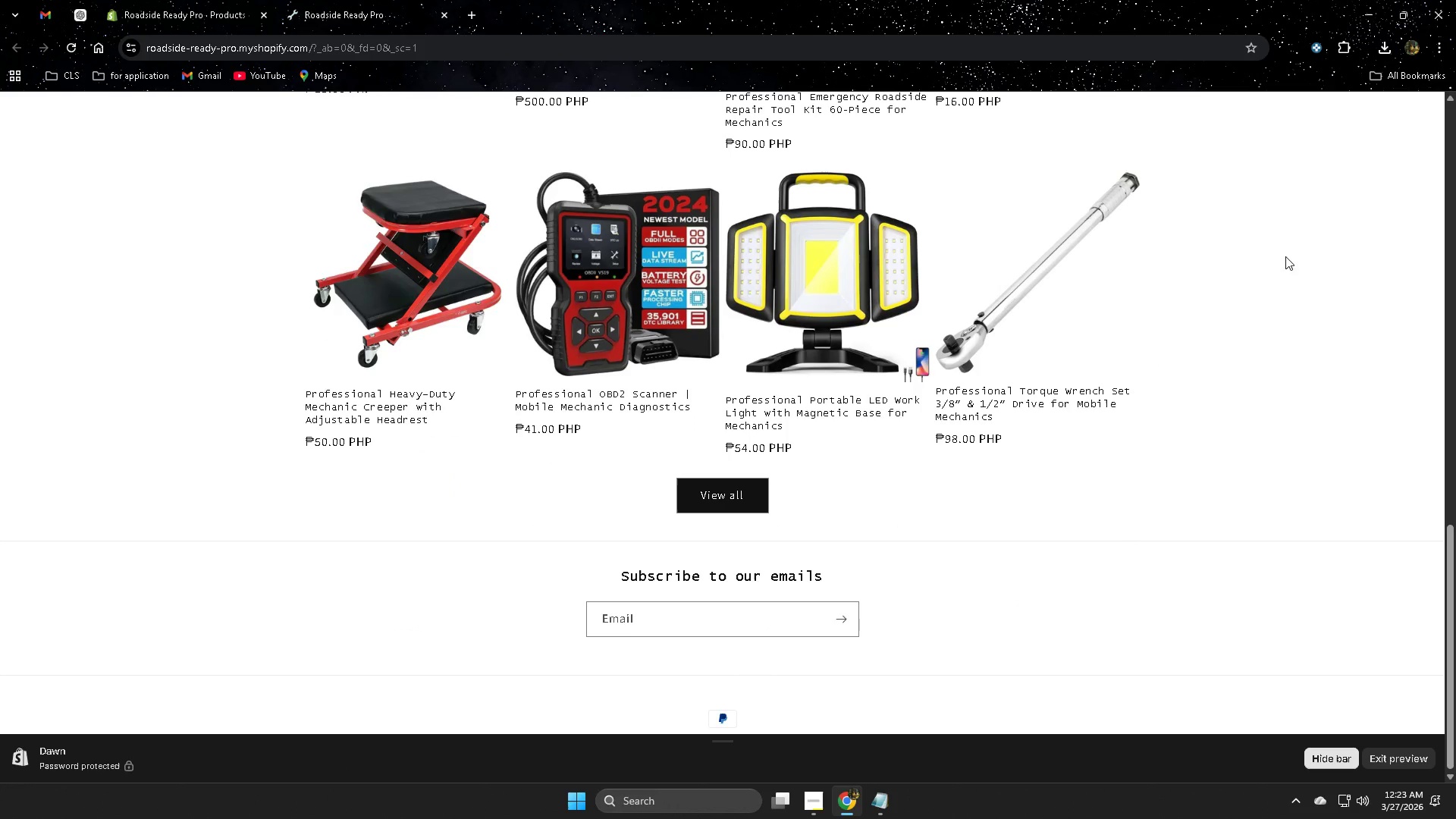 
scroll: coordinate [1173, 310], scroll_direction: down, amount: 1.0
 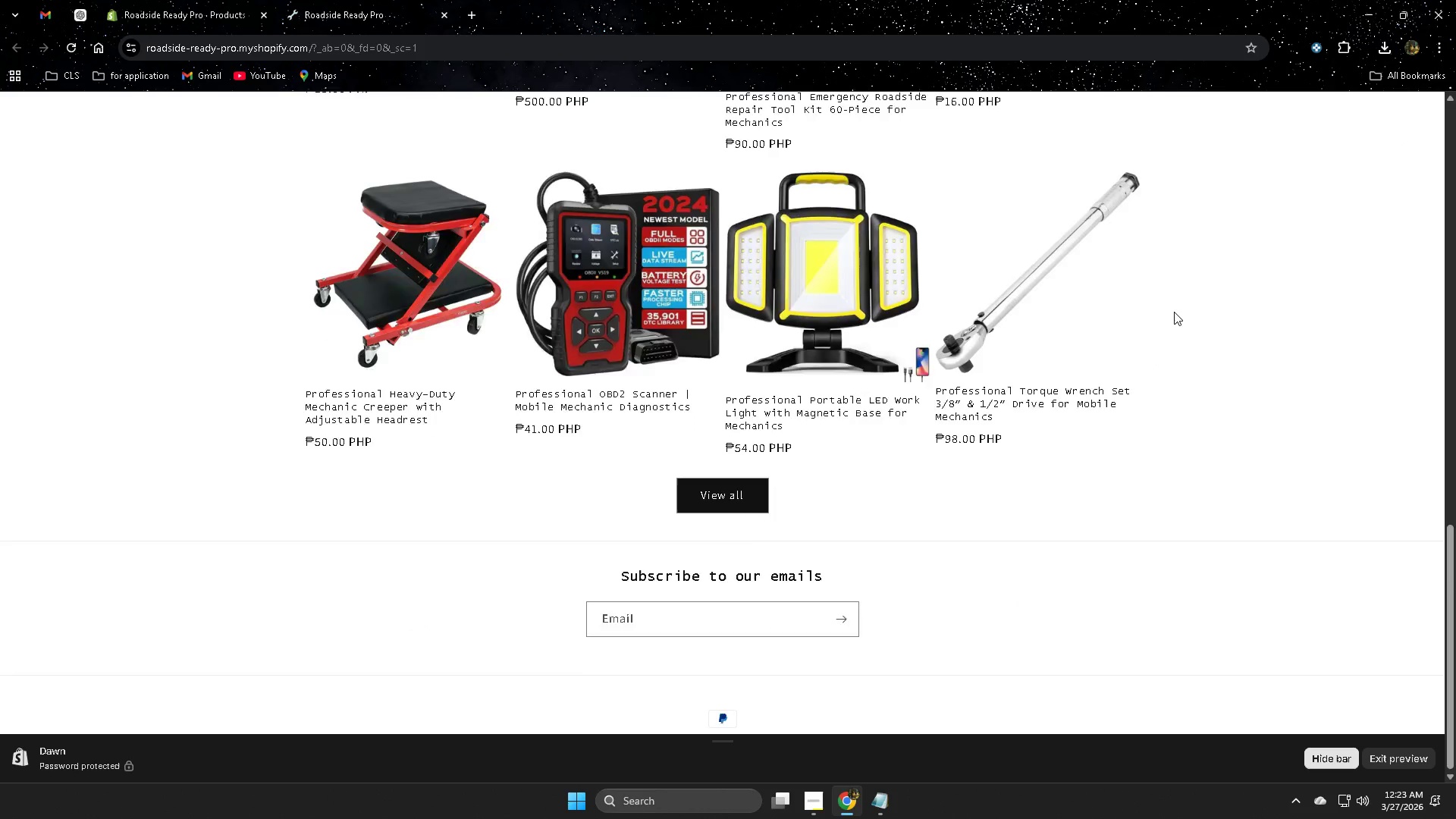 
scroll: coordinate [1174, 312], scroll_direction: up, amount: 2.0
 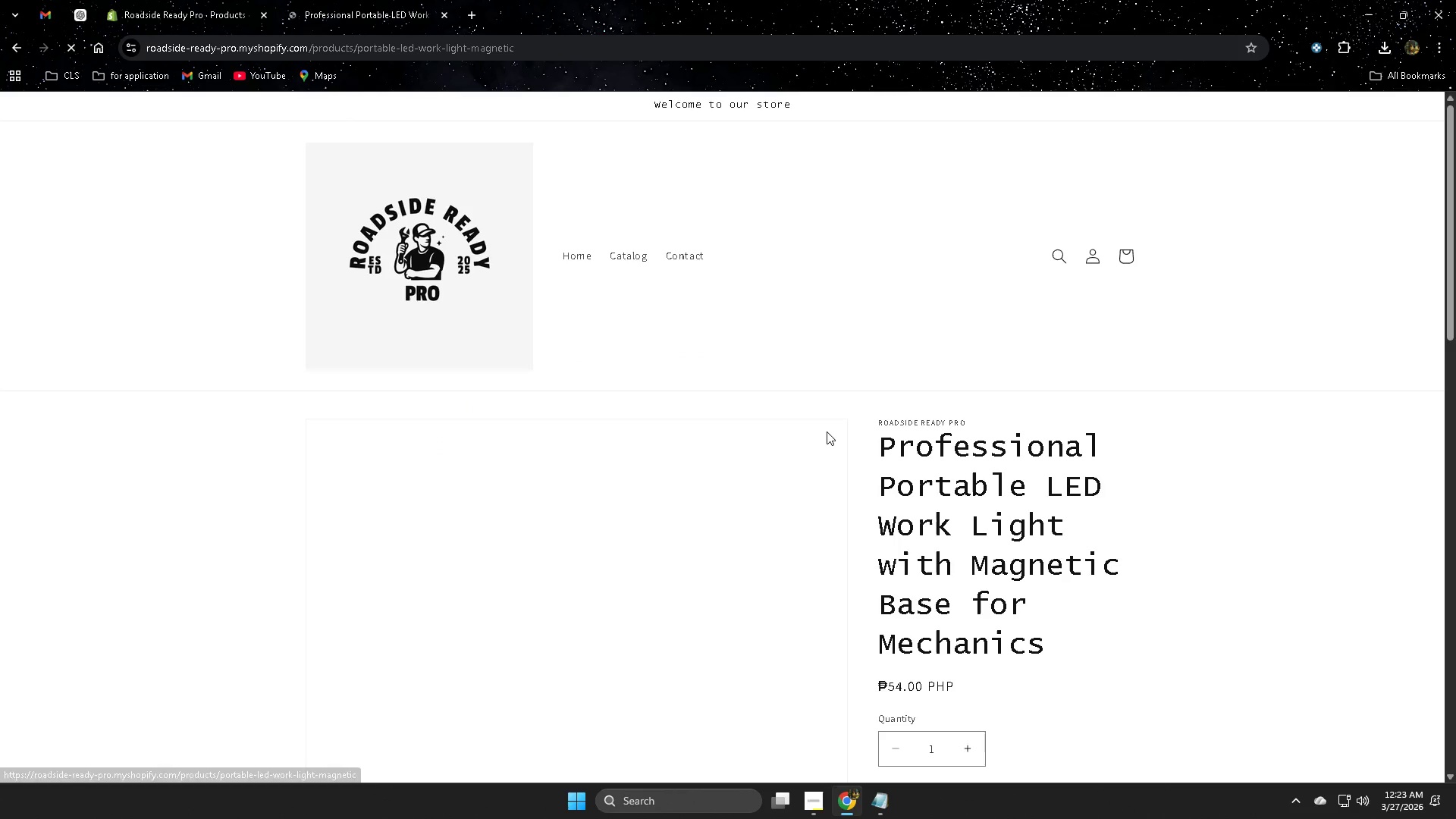 
scroll: coordinate [827, 431], scroll_direction: down, amount: 1.0
 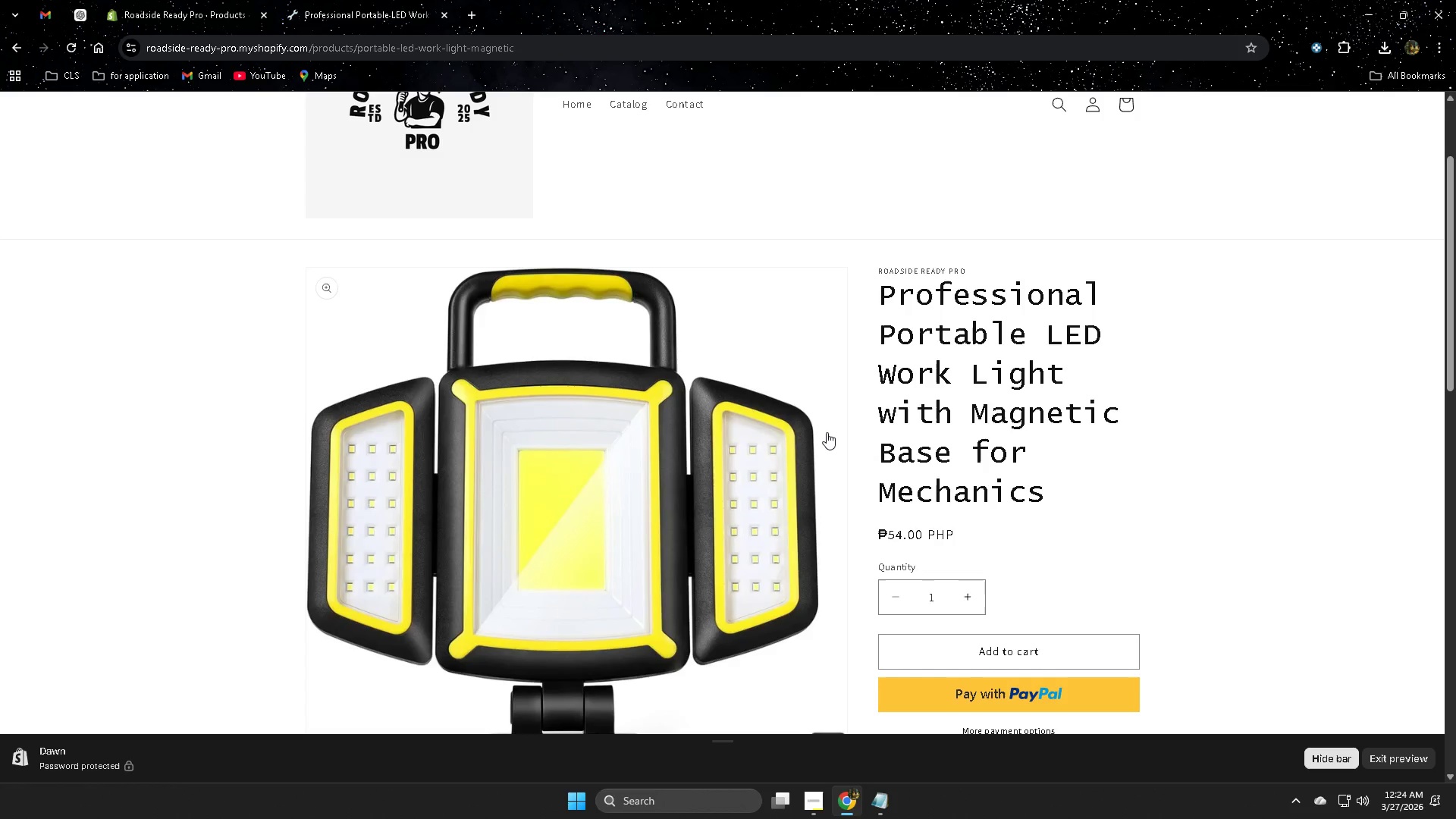 
wait(31.03)
 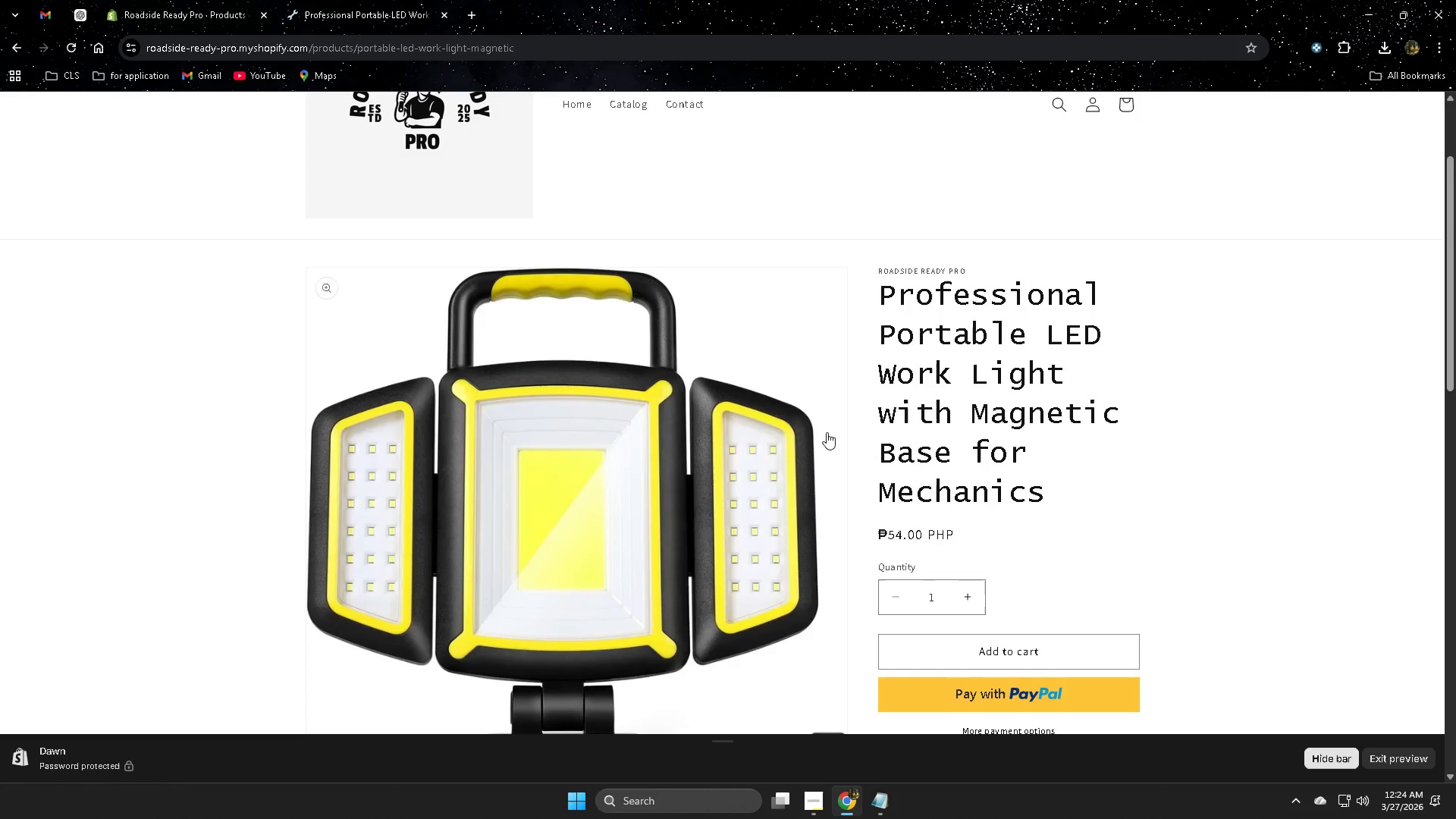 
scroll: coordinate [656, 369], scroll_direction: down, amount: 5.0
 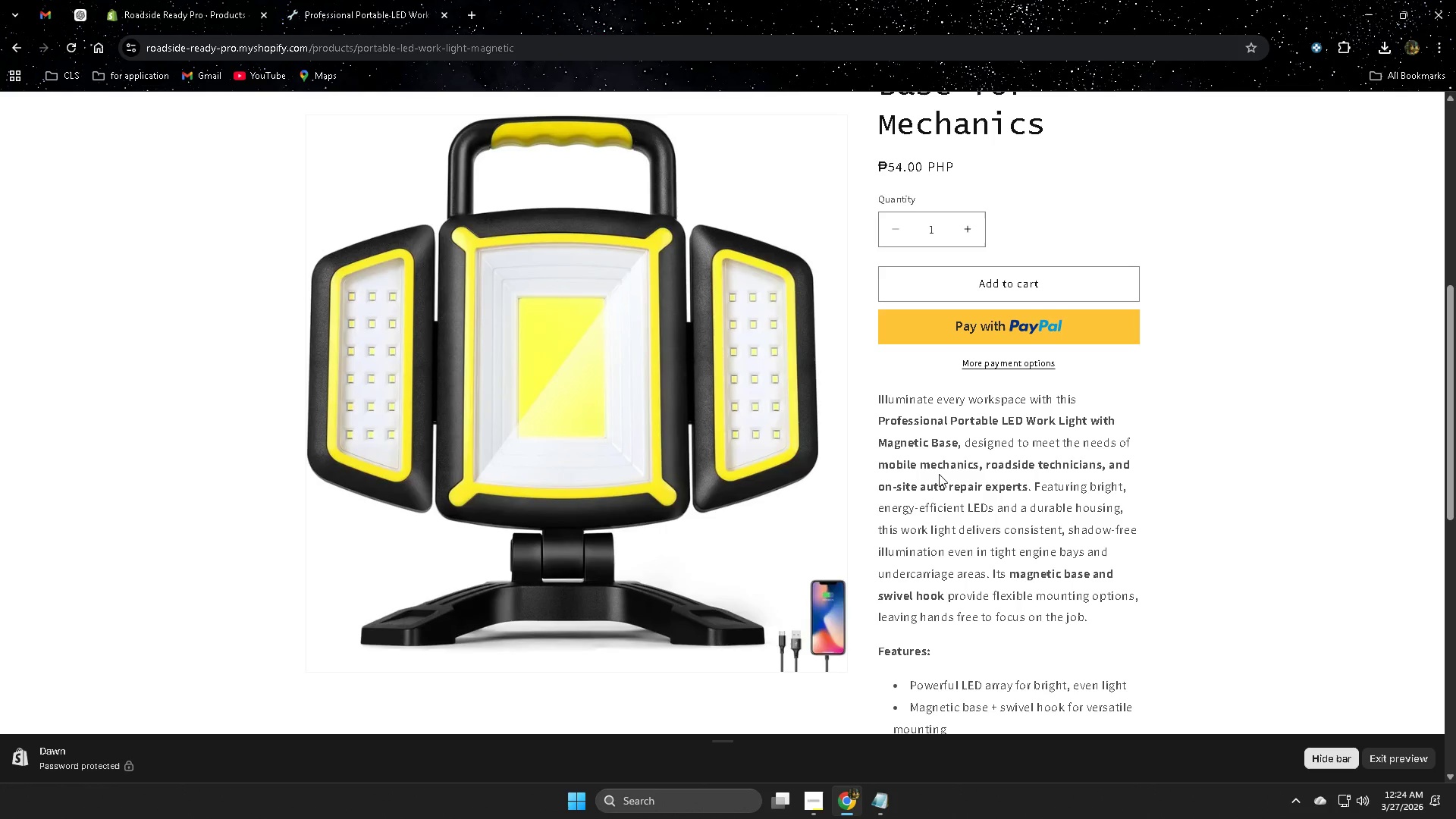 
wait(30.03)
 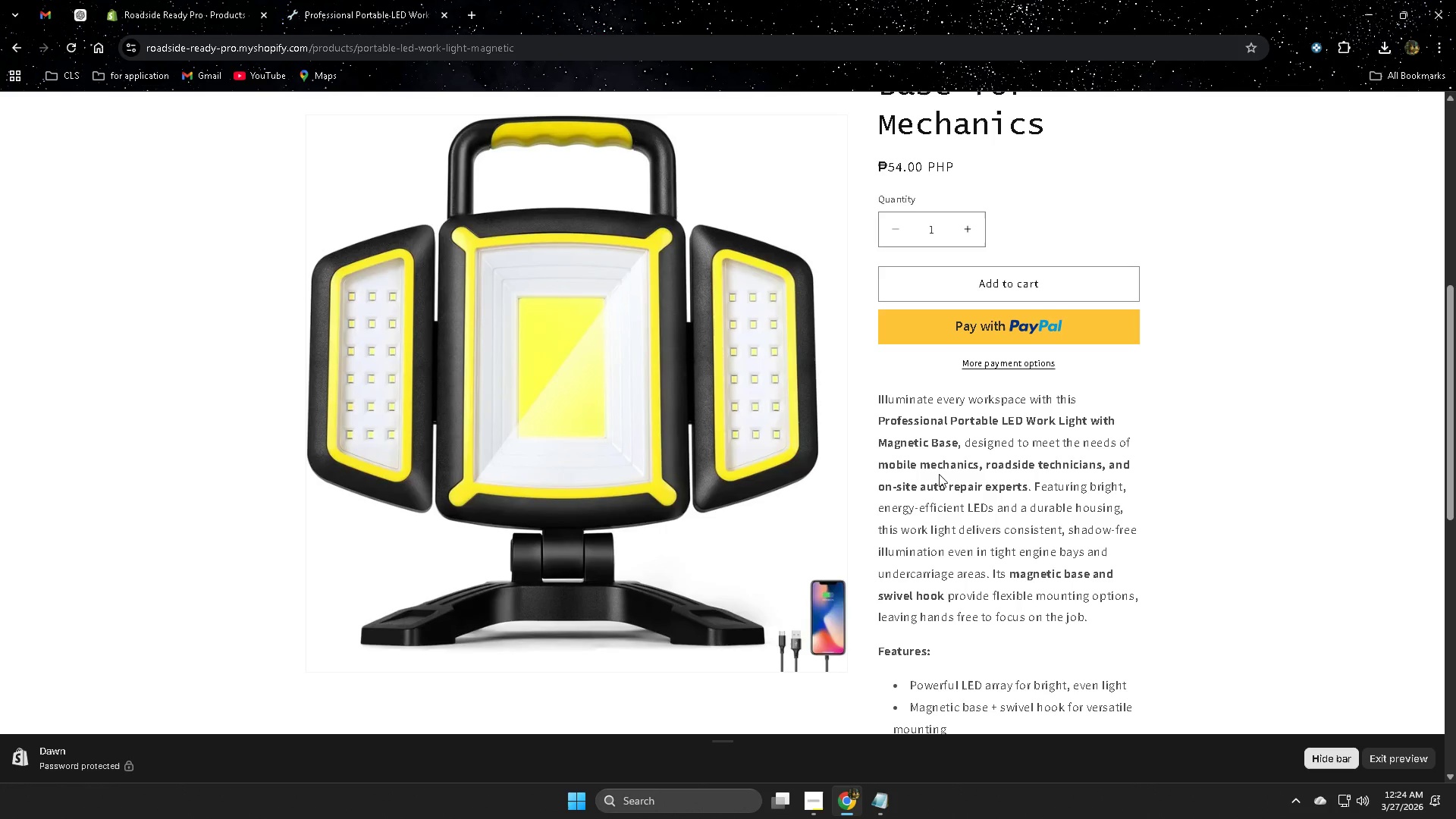 
scroll: coordinate [933, 476], scroll_direction: down, amount: 1.0
 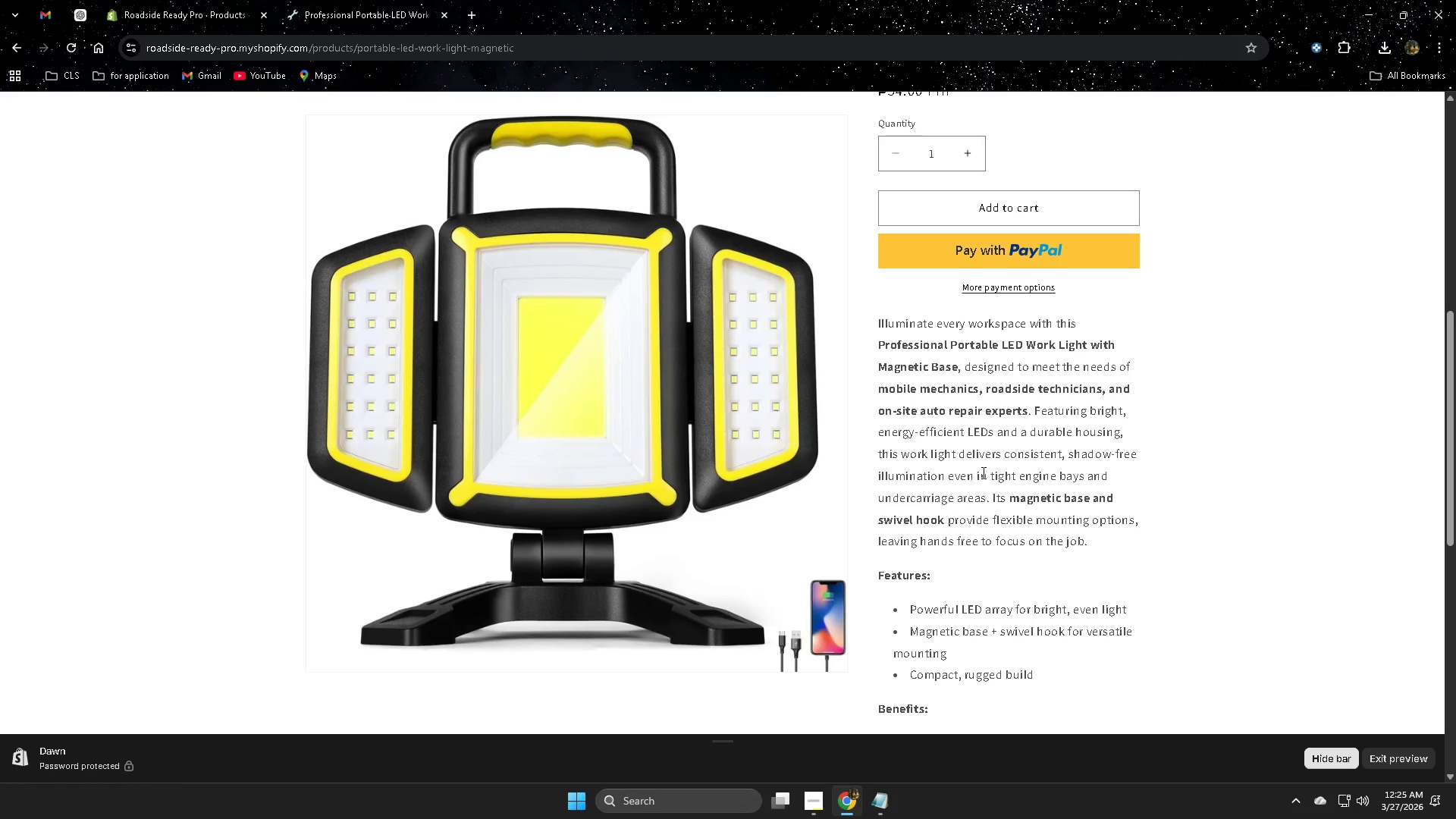 
wait(22.13)
 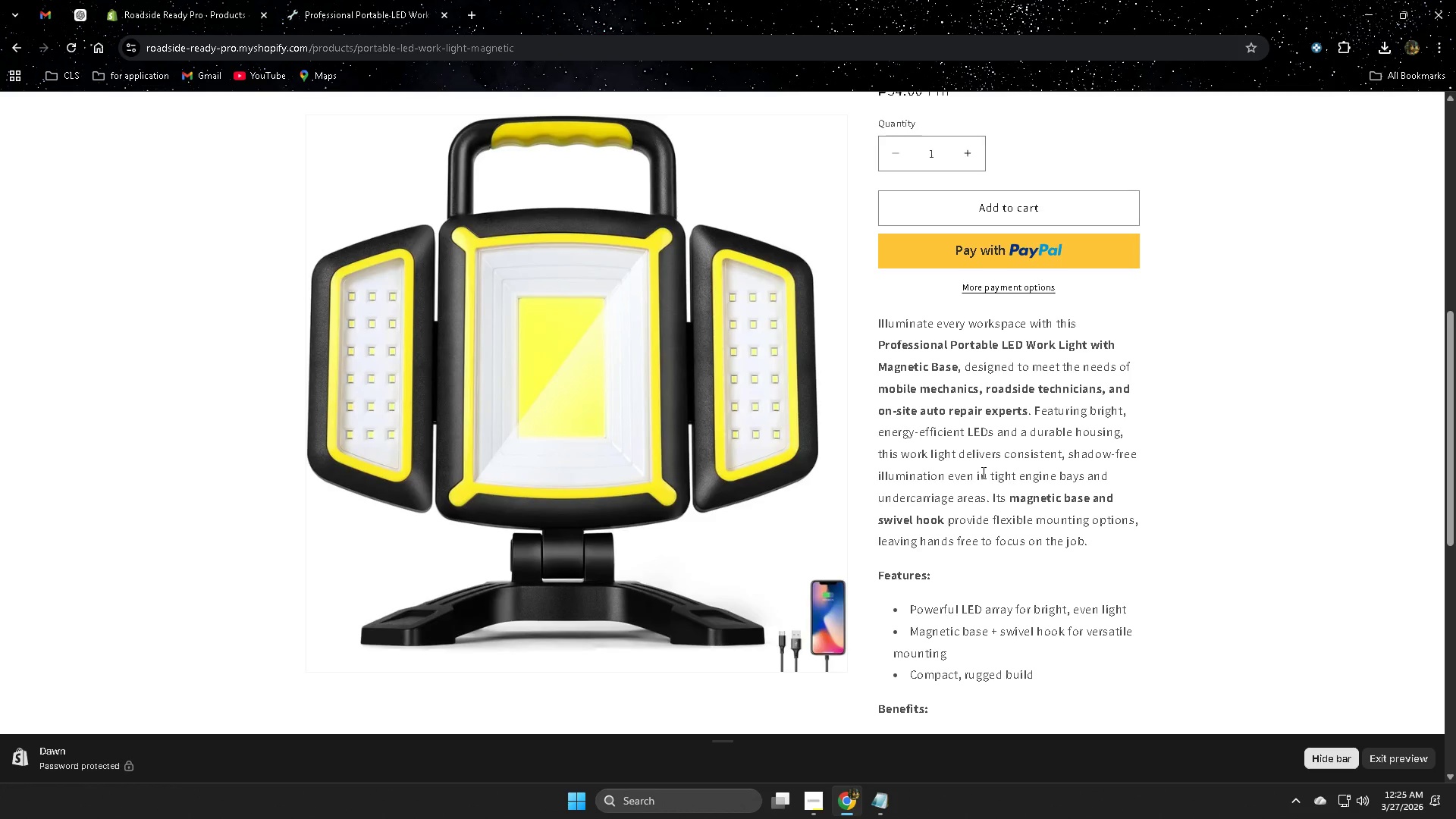 
scroll: coordinate [987, 500], scroll_direction: down, amount: 1.0
 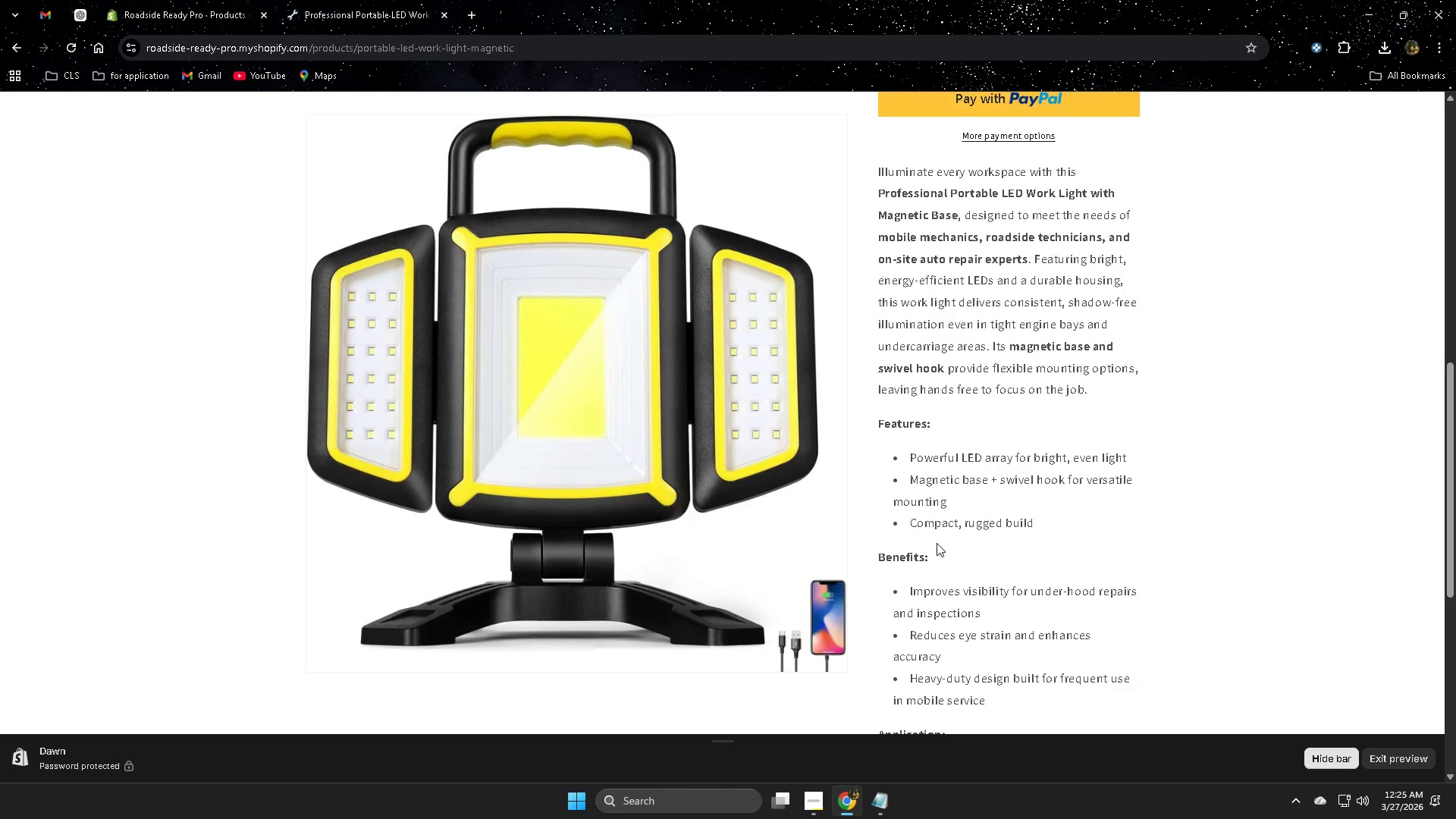 
wait(18.42)
 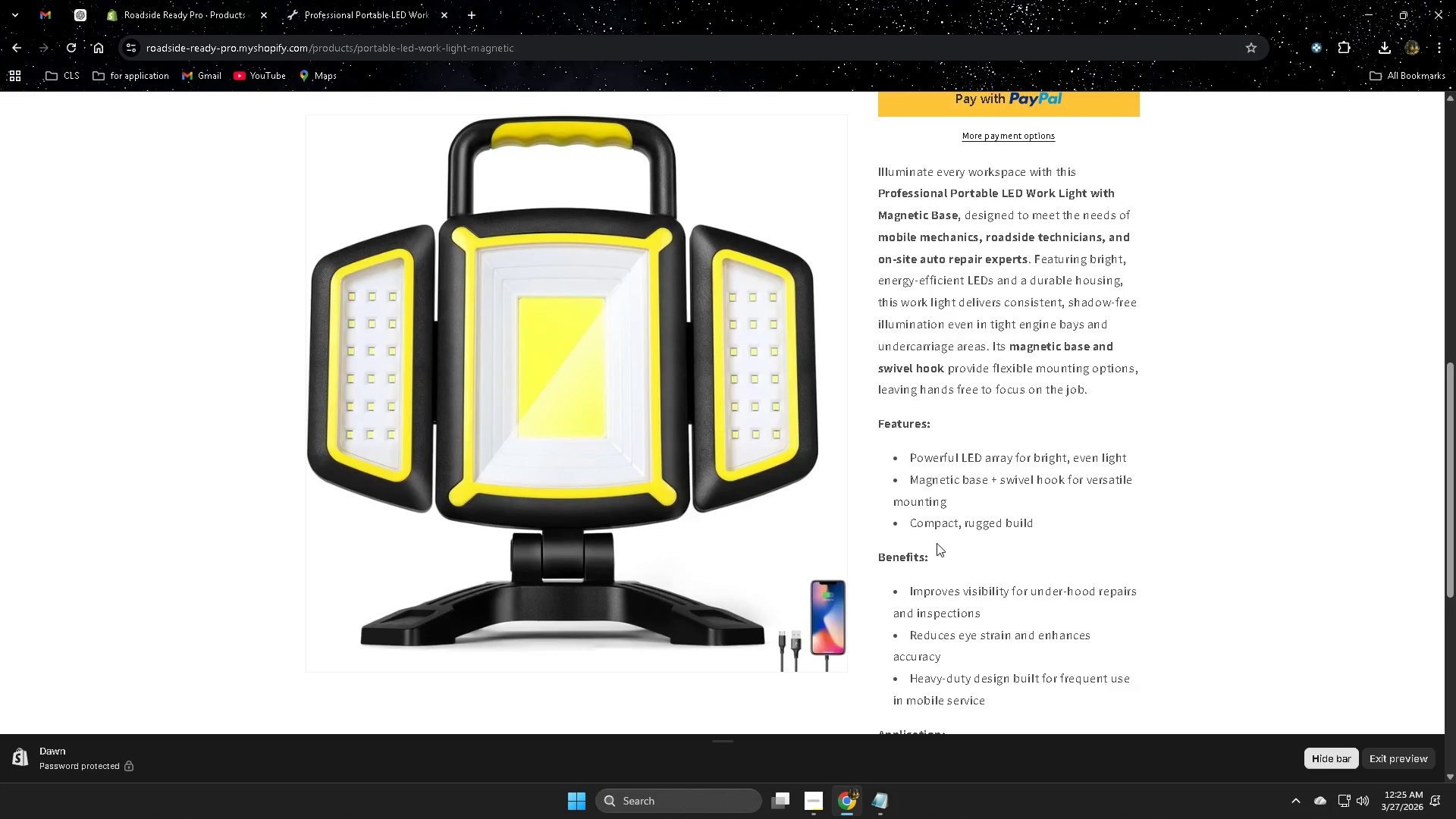 
scroll: coordinate [974, 475], scroll_direction: down, amount: 2.0
 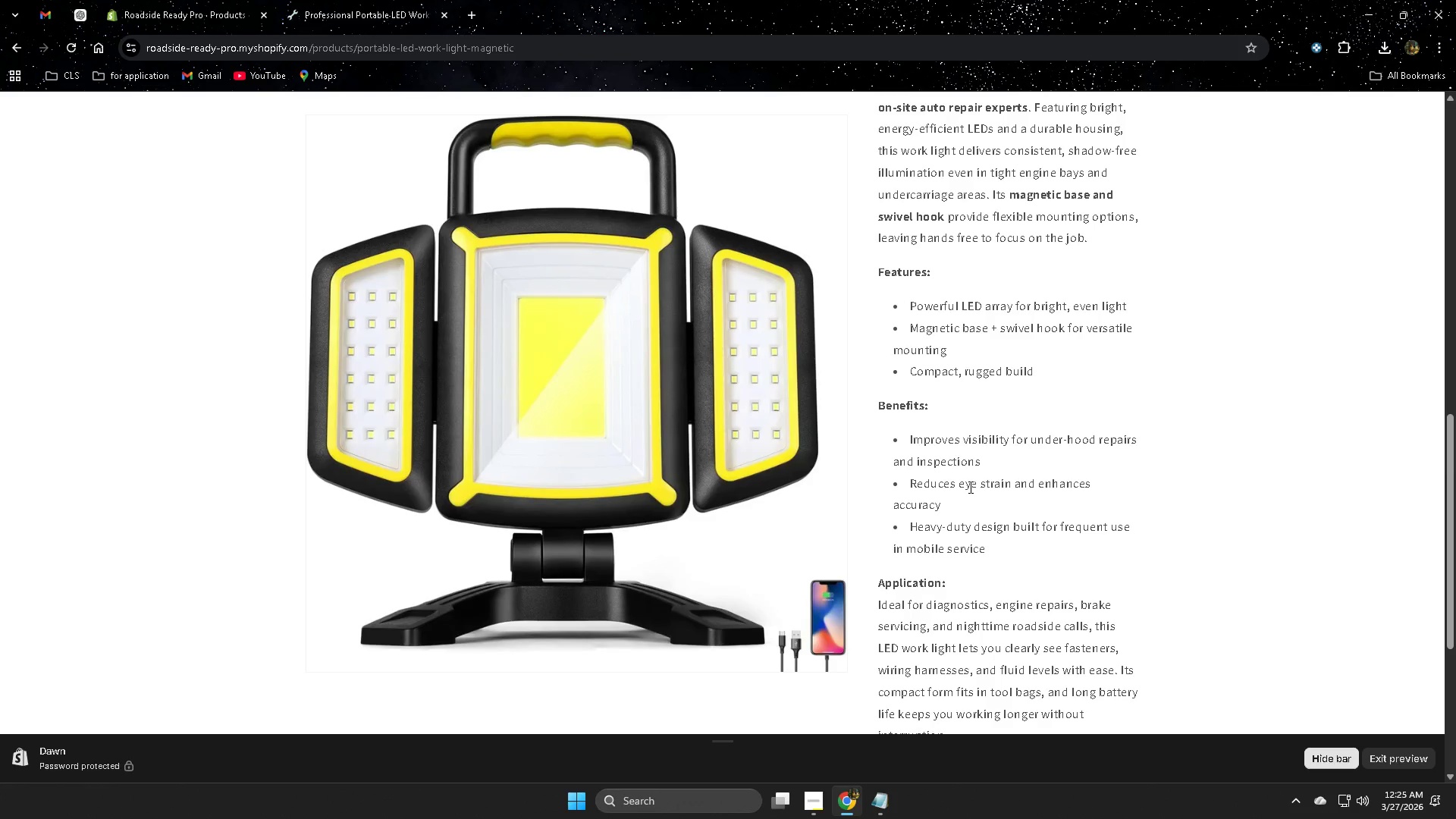 
wait(14.55)
 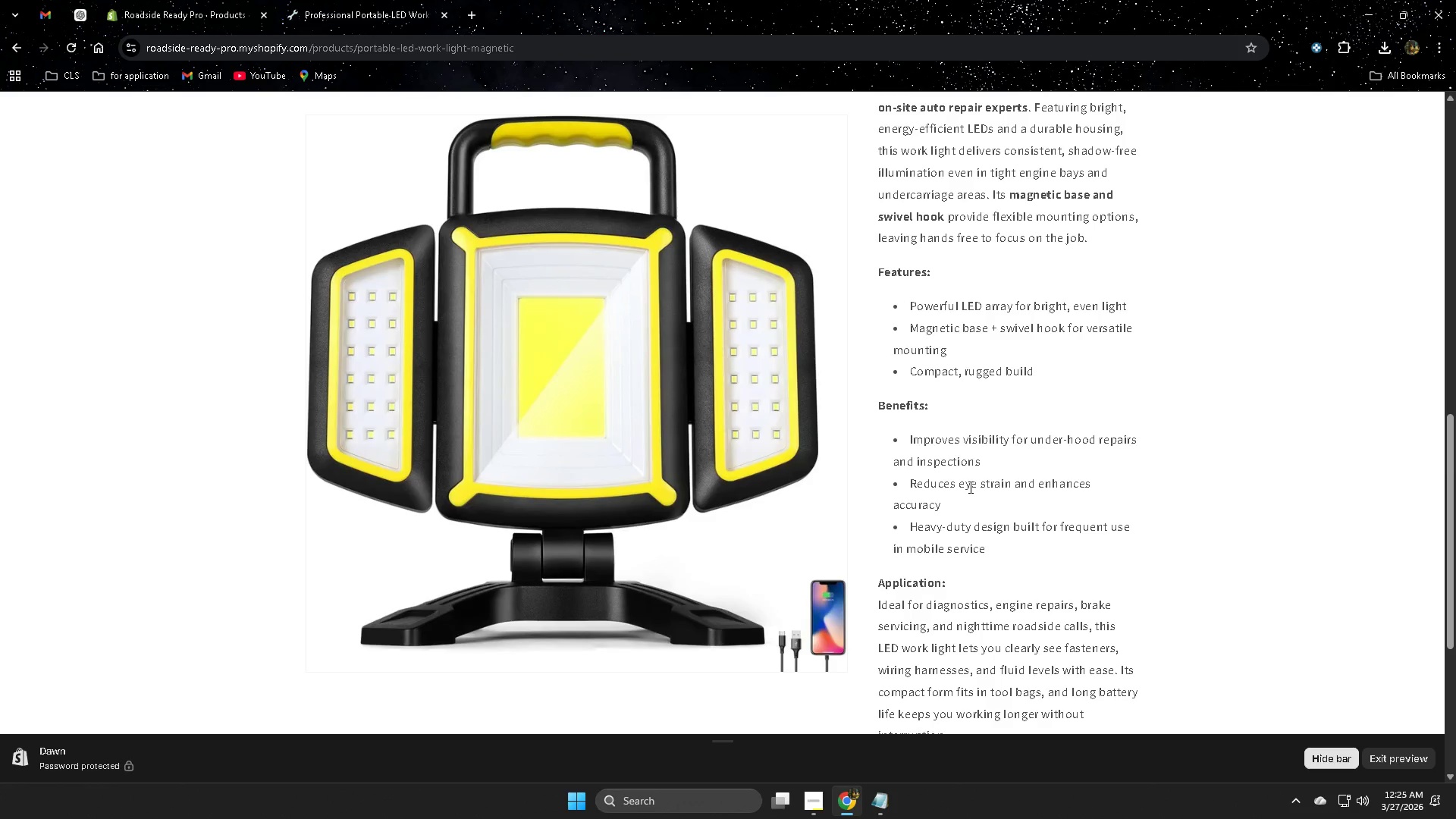 
scroll: coordinate [1052, 486], scroll_direction: down, amount: 3.0
 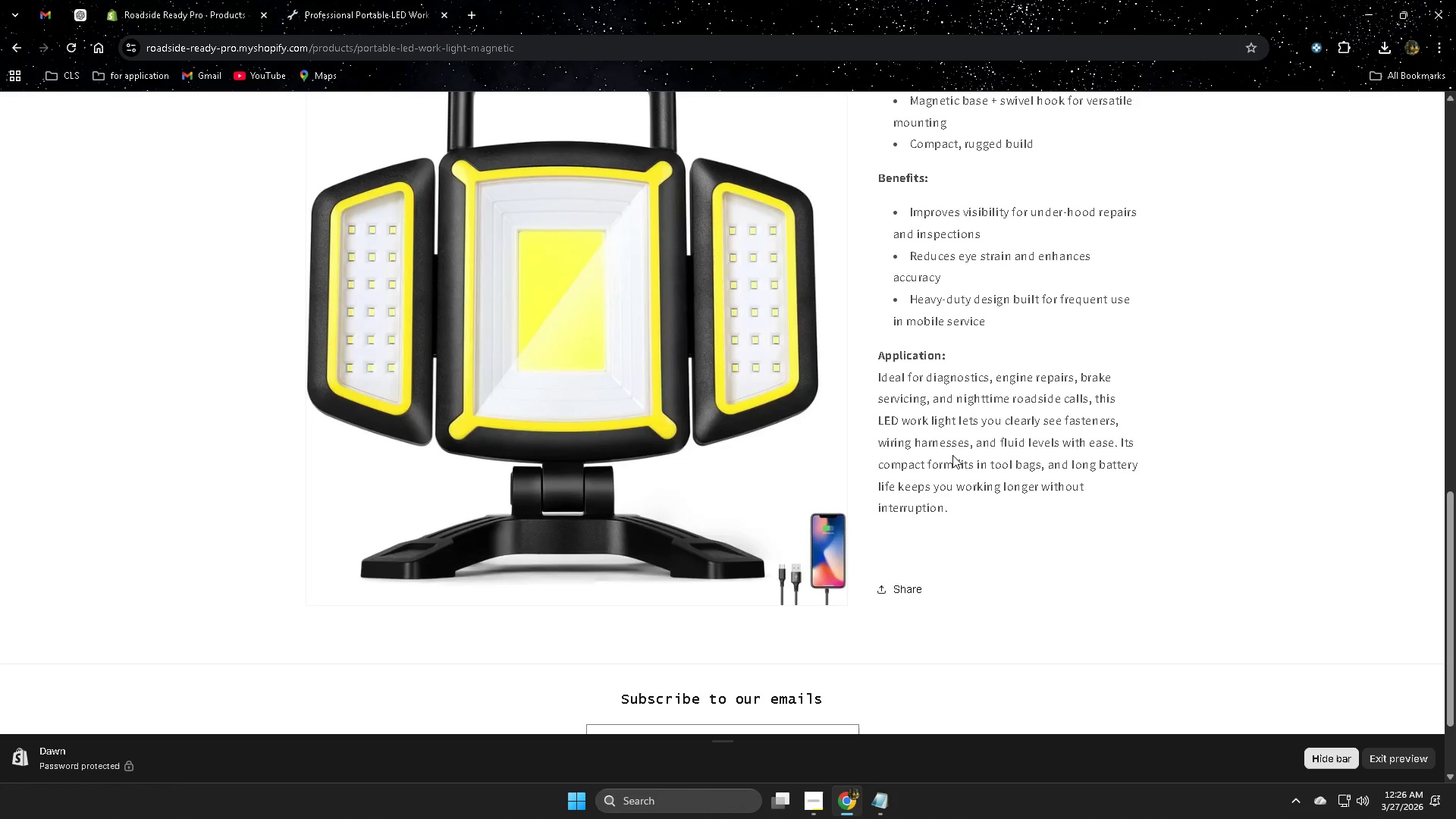 
wait(35.45)
 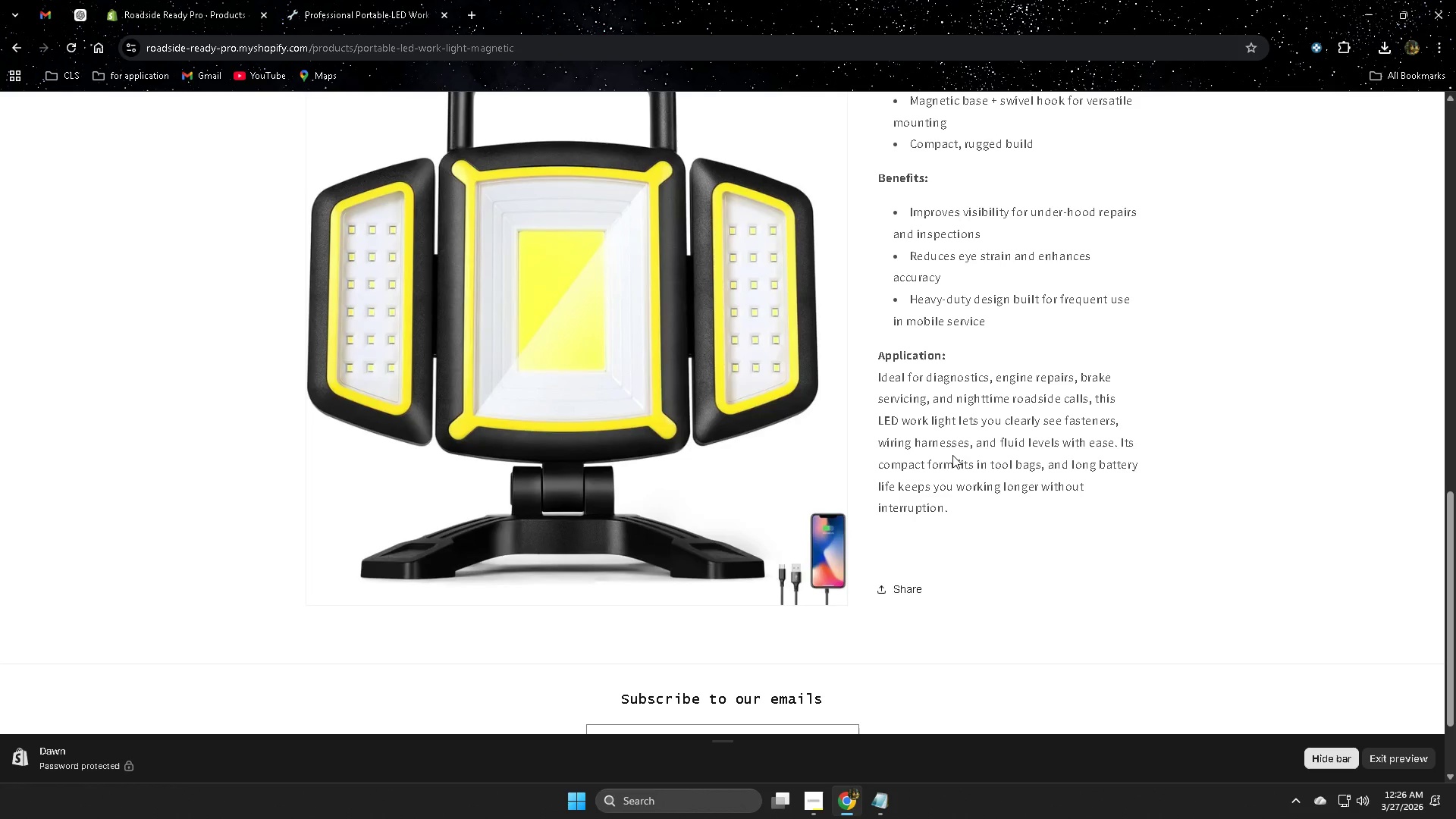 
scroll: coordinate [988, 438], scroll_direction: down, amount: 23.0
 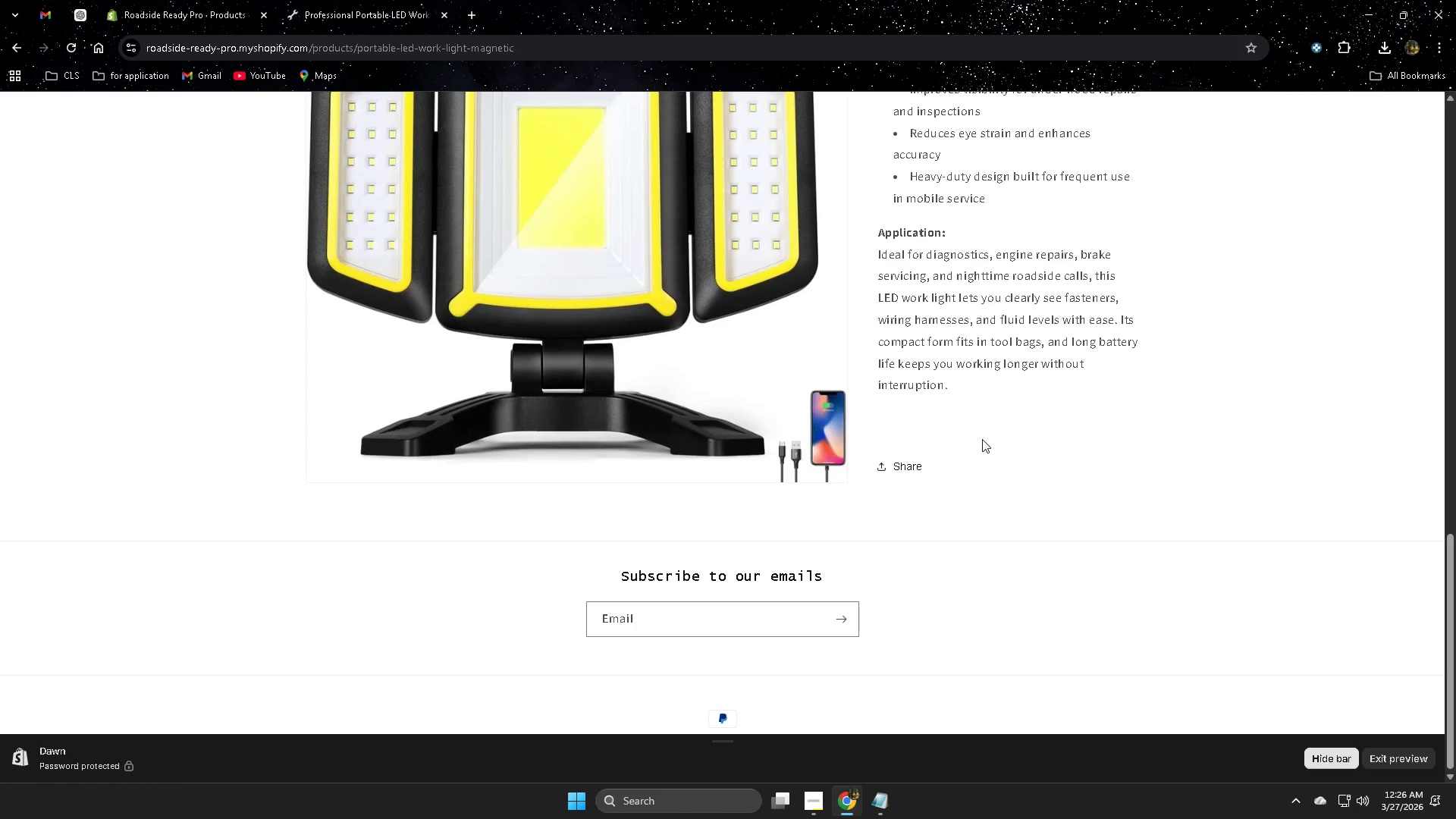 
scroll: coordinate [953, 463], scroll_direction: up, amount: 14.0
 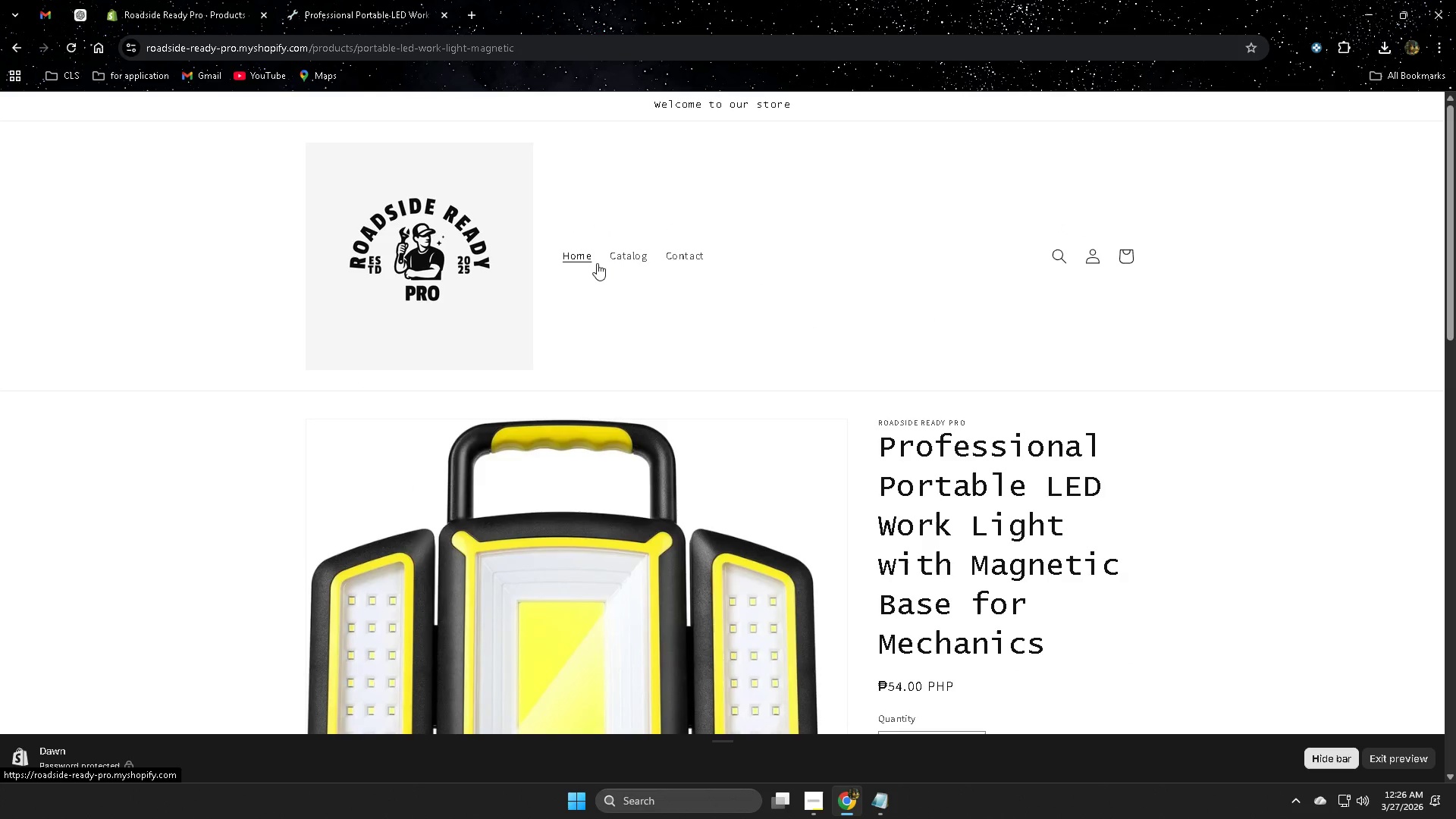 
left_click([470, 243])
 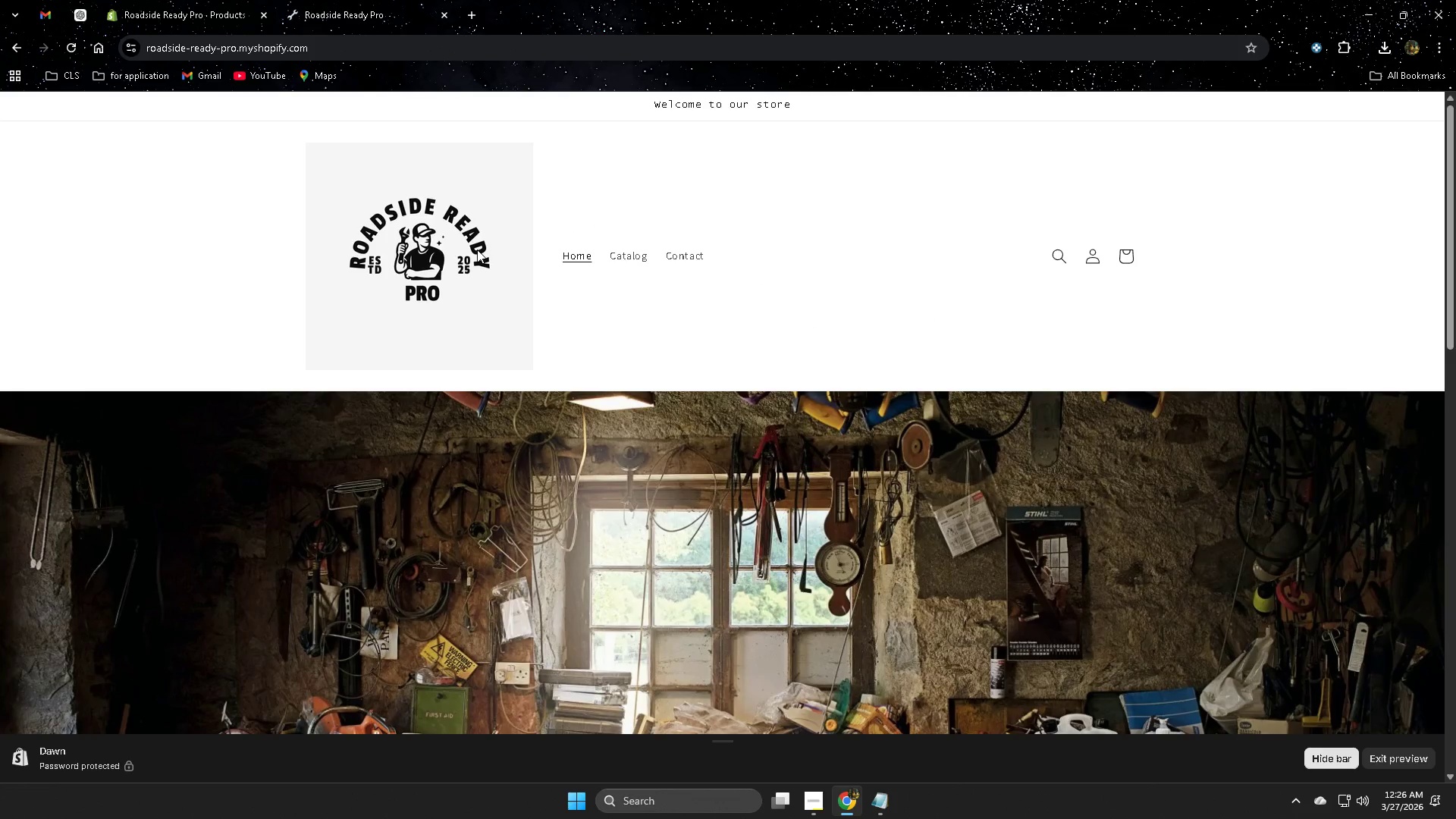 
scroll: coordinate [795, 336], scroll_direction: down, amount: 8.0
 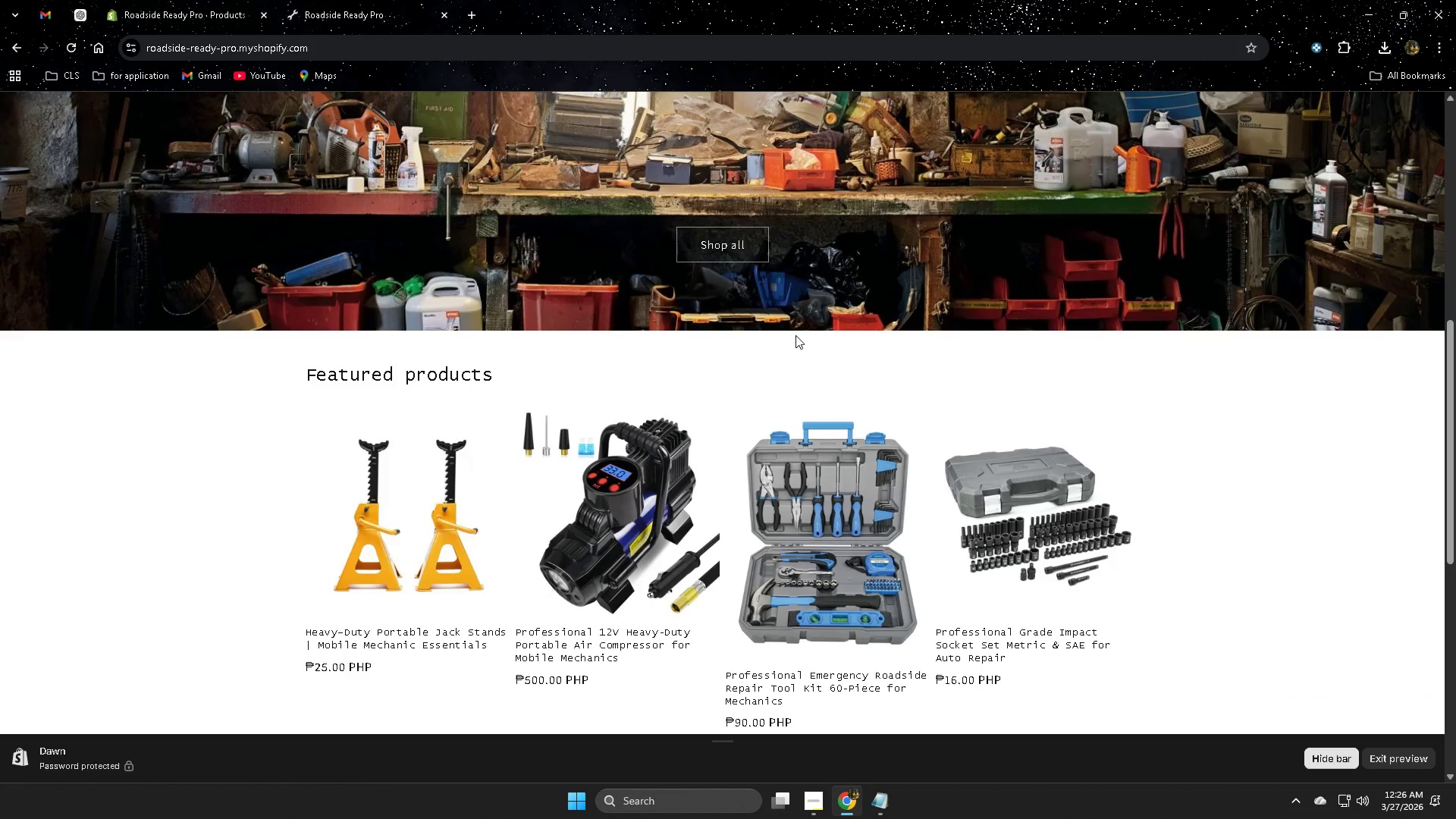 
wait(16.37)
 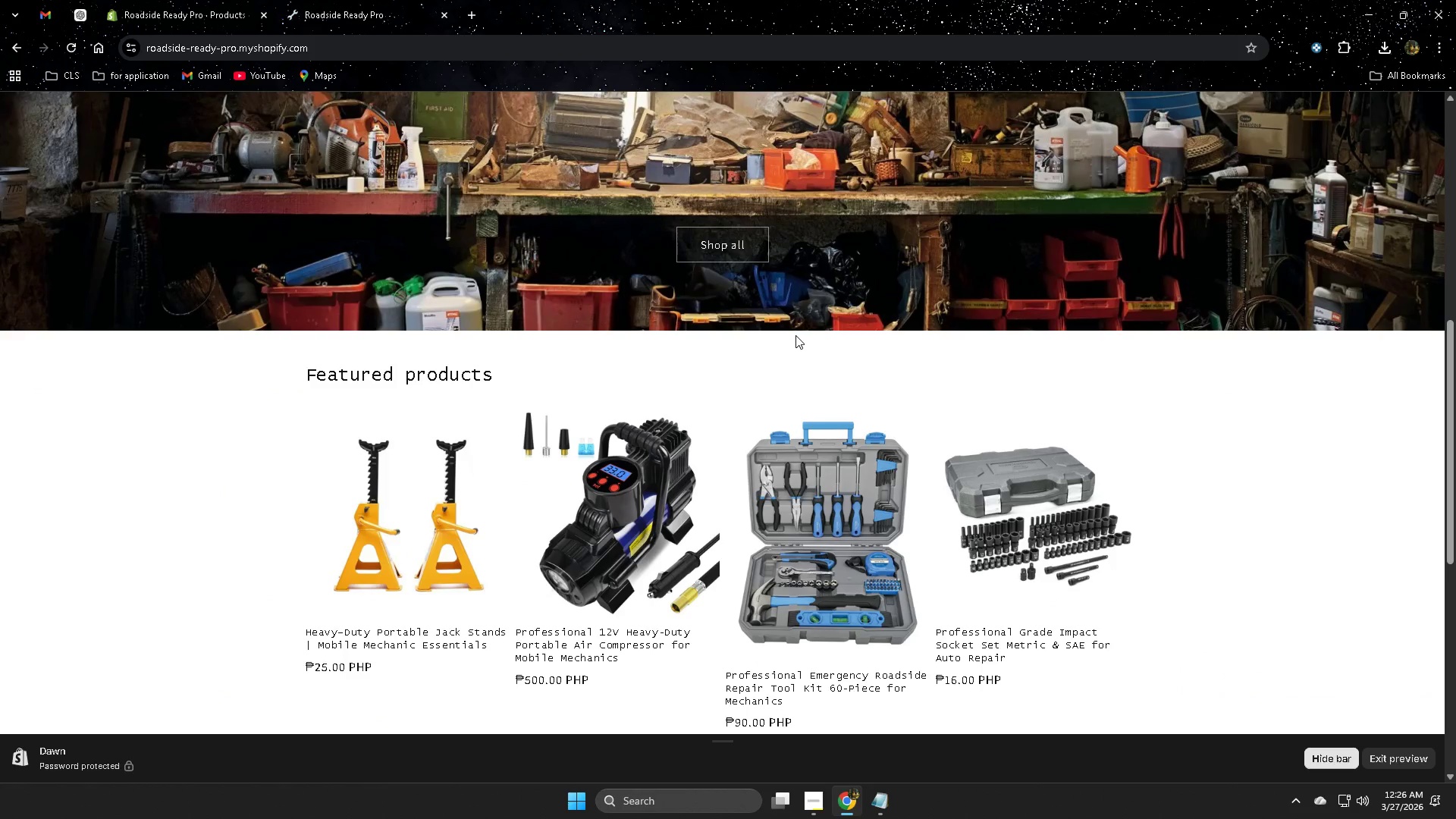 
left_click([845, 544])
 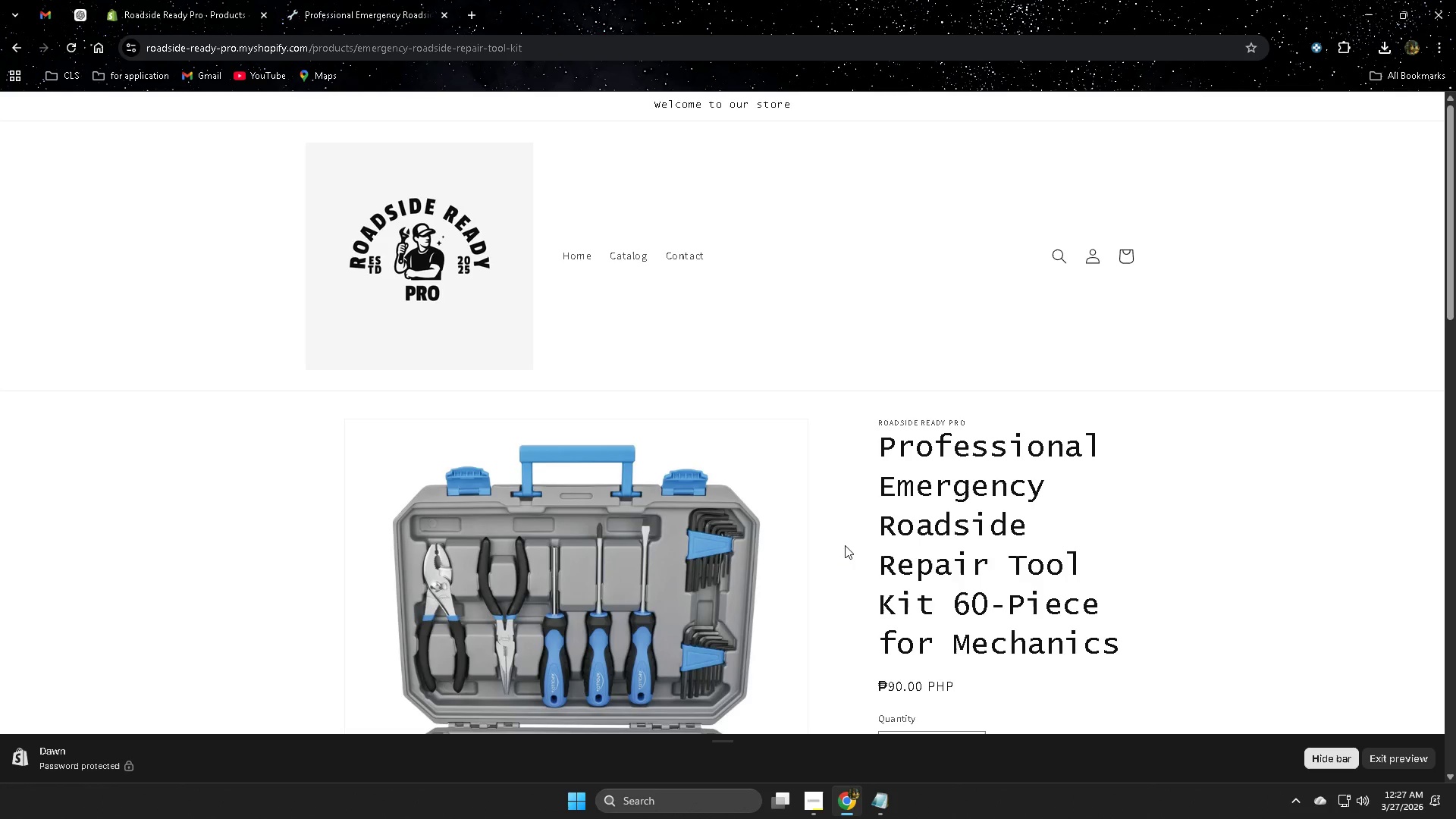 
wait(18.42)
 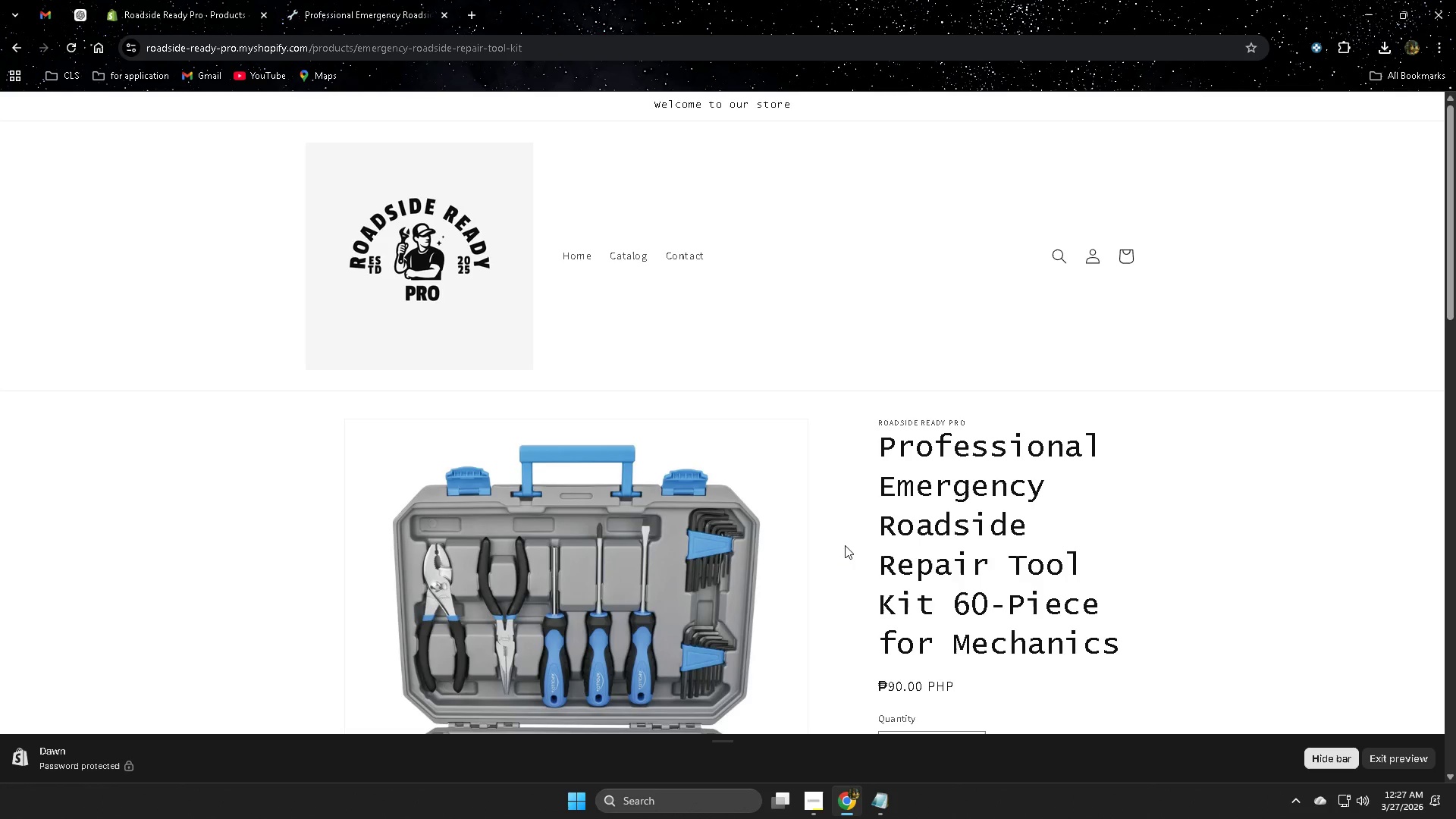 
scroll: coordinate [1044, 464], scroll_direction: down, amount: 6.0
 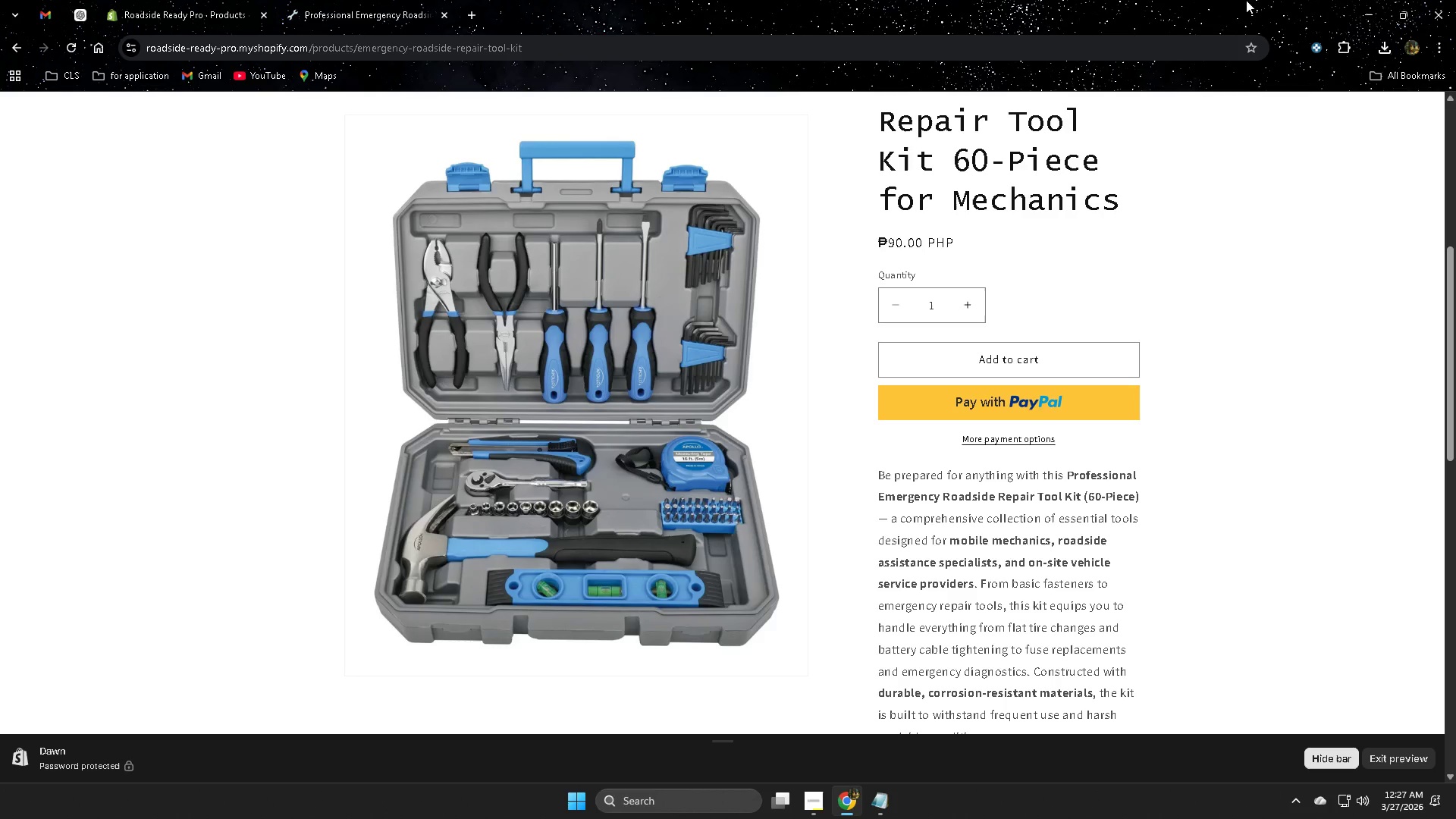 
wait(5.46)
 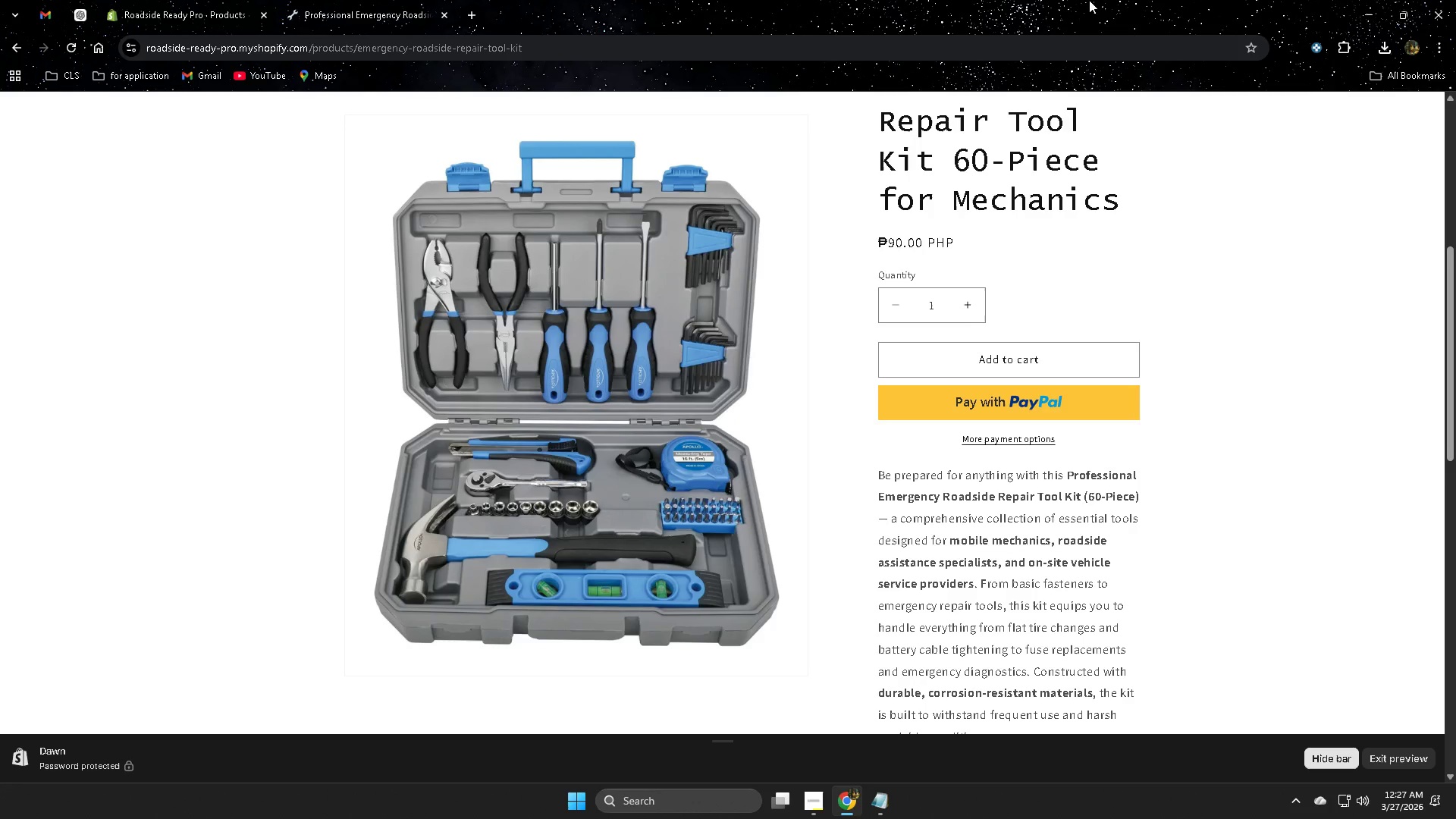 
left_click([818, 802])